 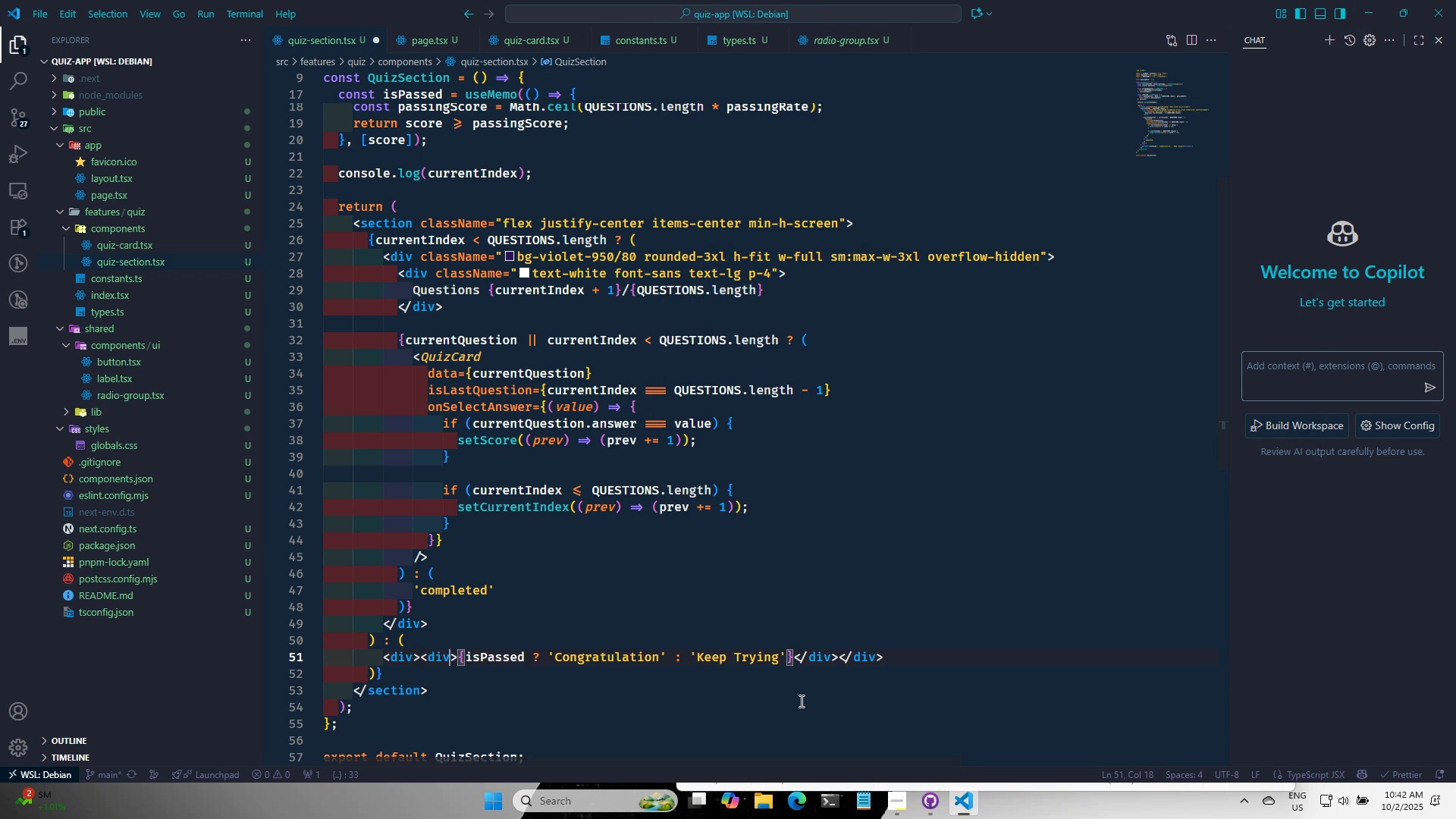 
key(ArrowLeft)
 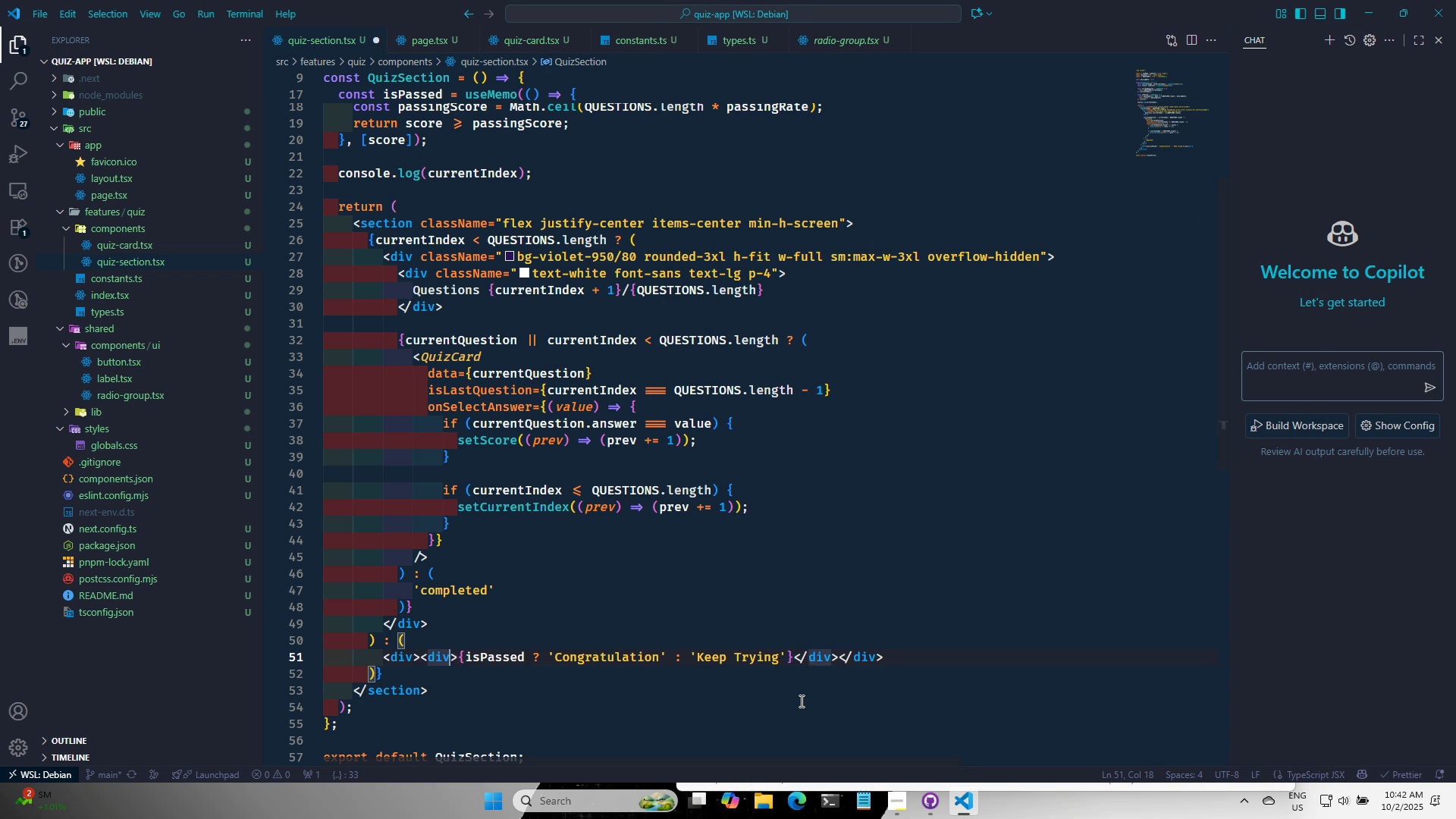 
type( cla)
 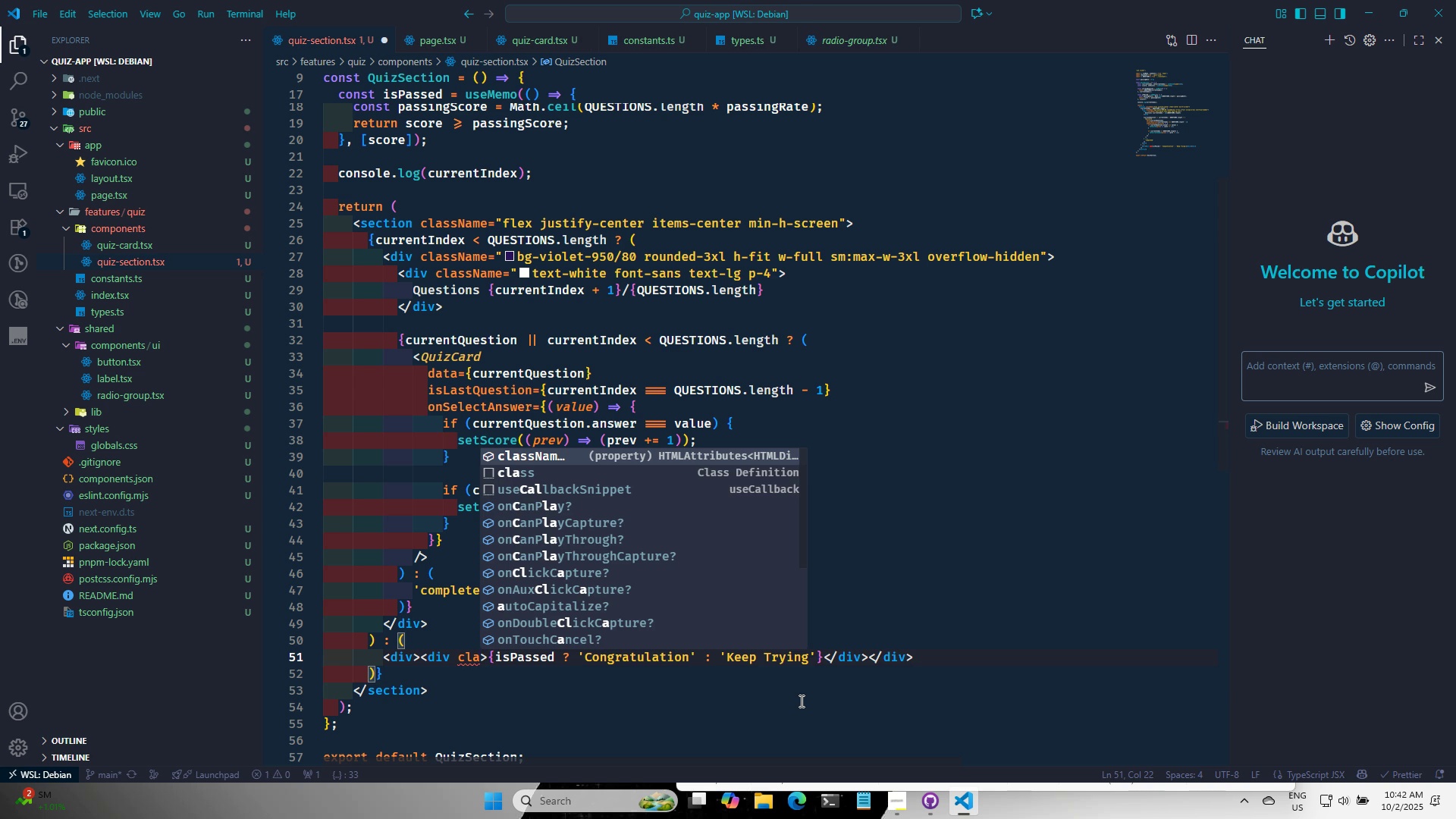 
key(Enter)
 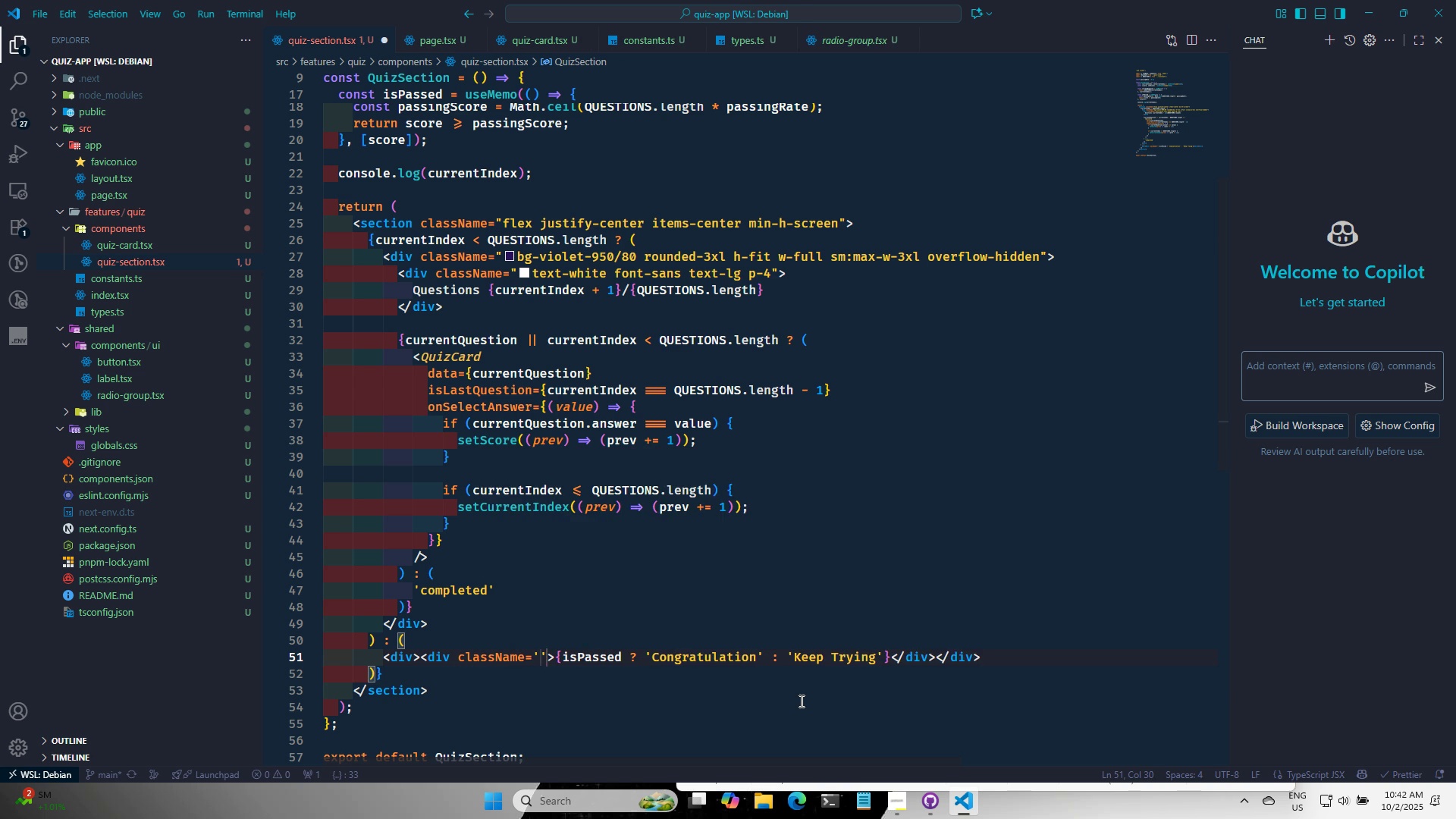 
type(text-)
 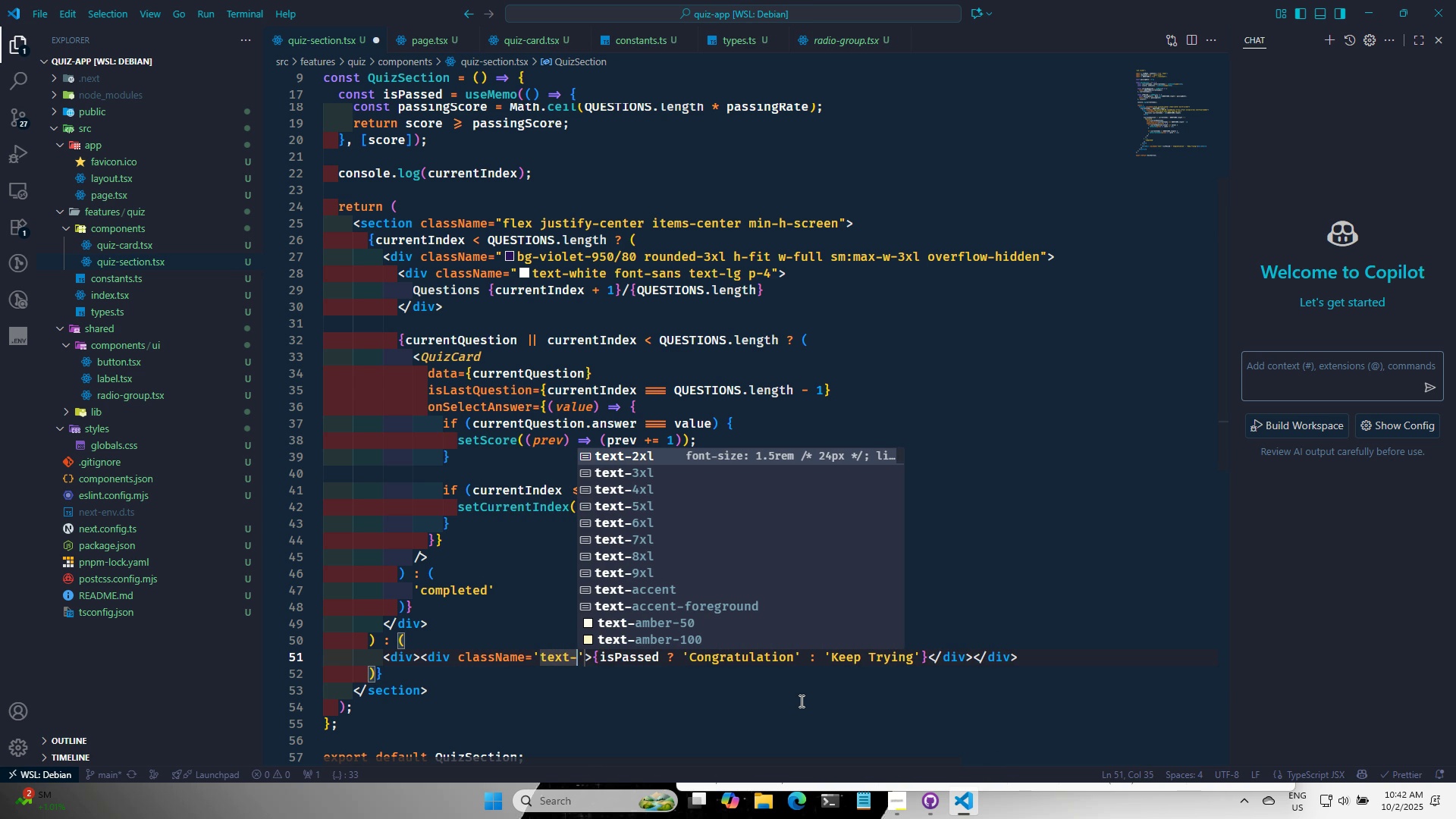 
wait(5.59)
 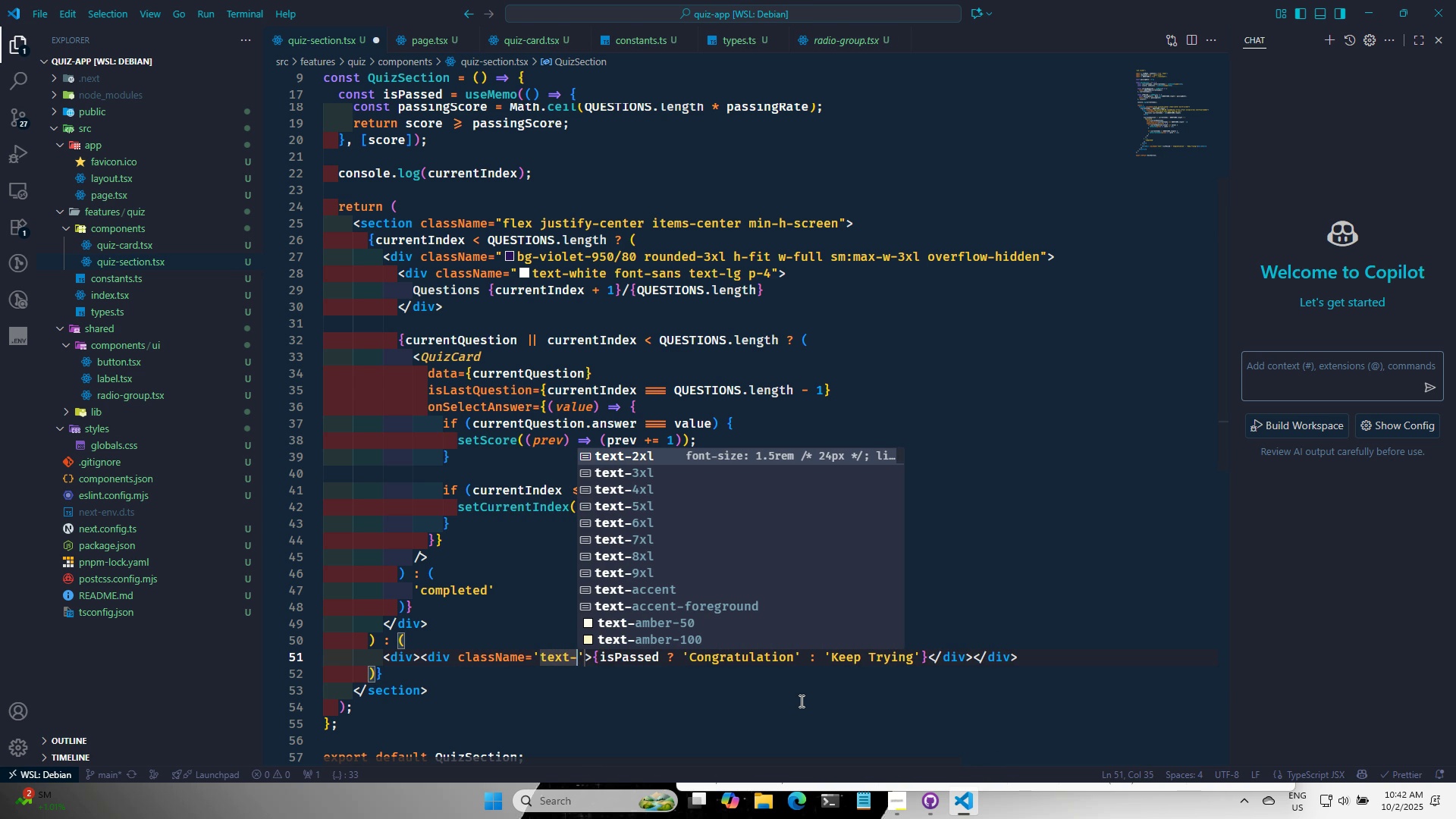 
type(3)
key(Backspace)
type(3)
key(Backspace)
type(2xl font-sa)
 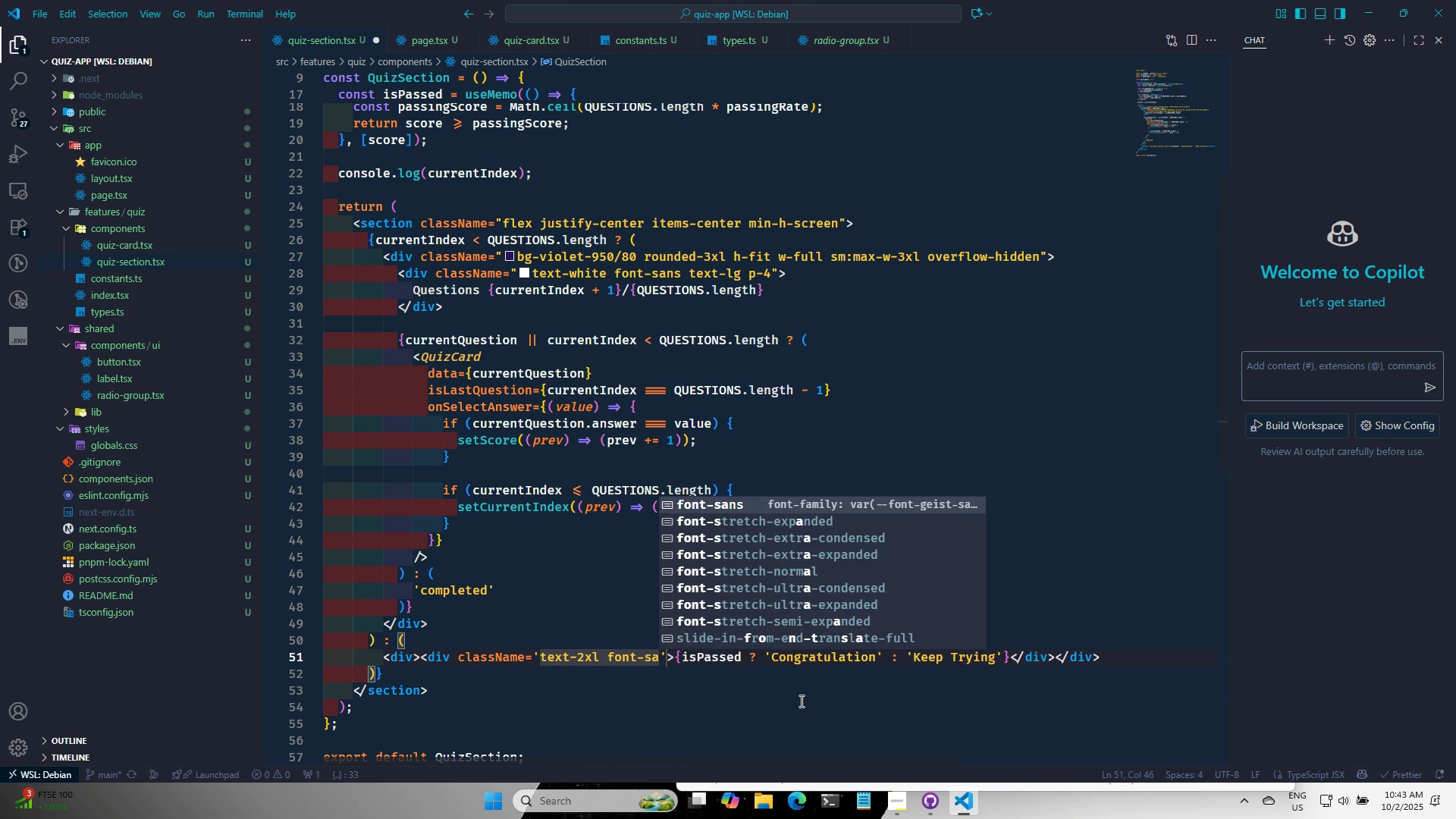 
key(Enter)
 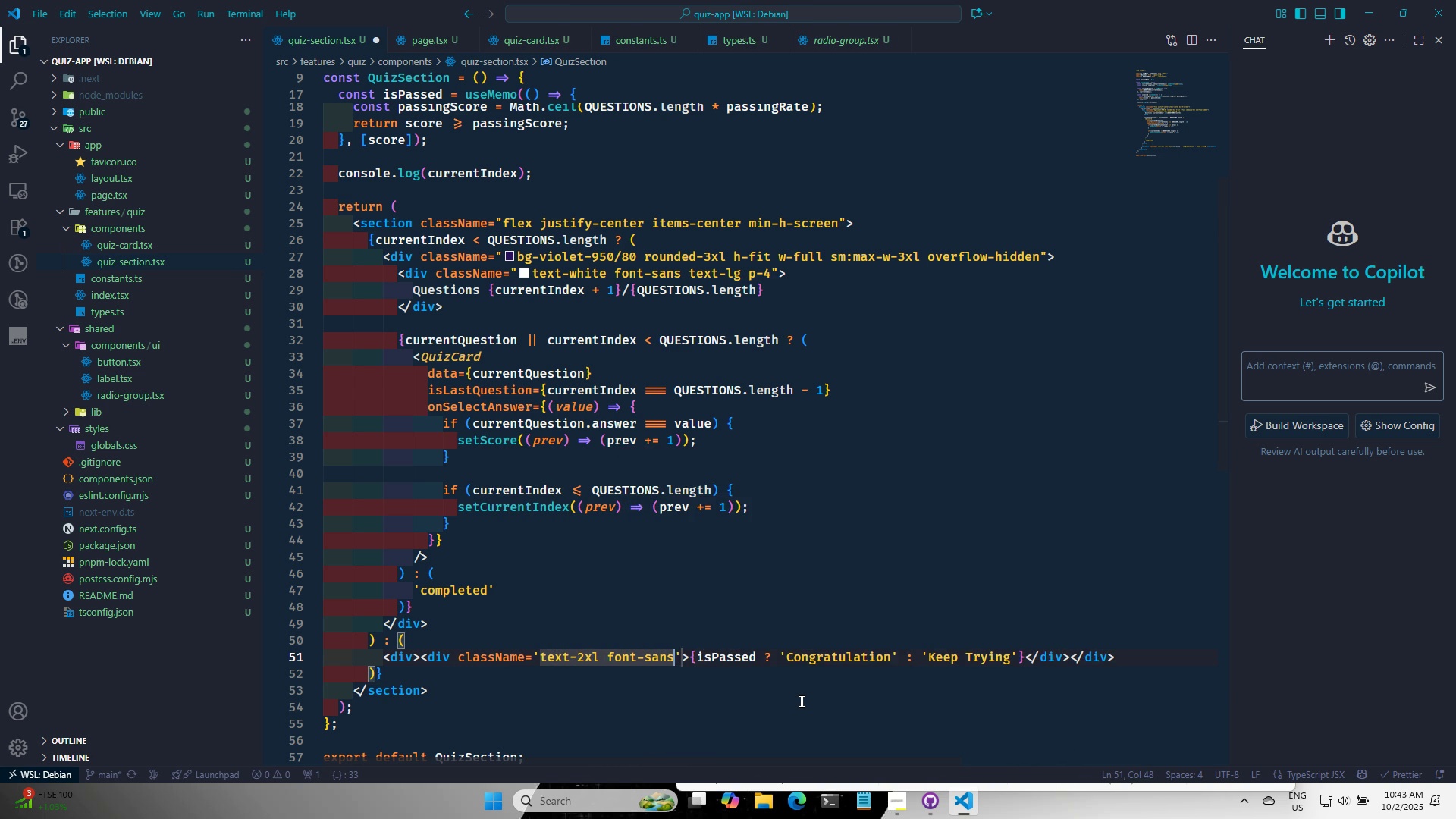 
type( font-sem)
 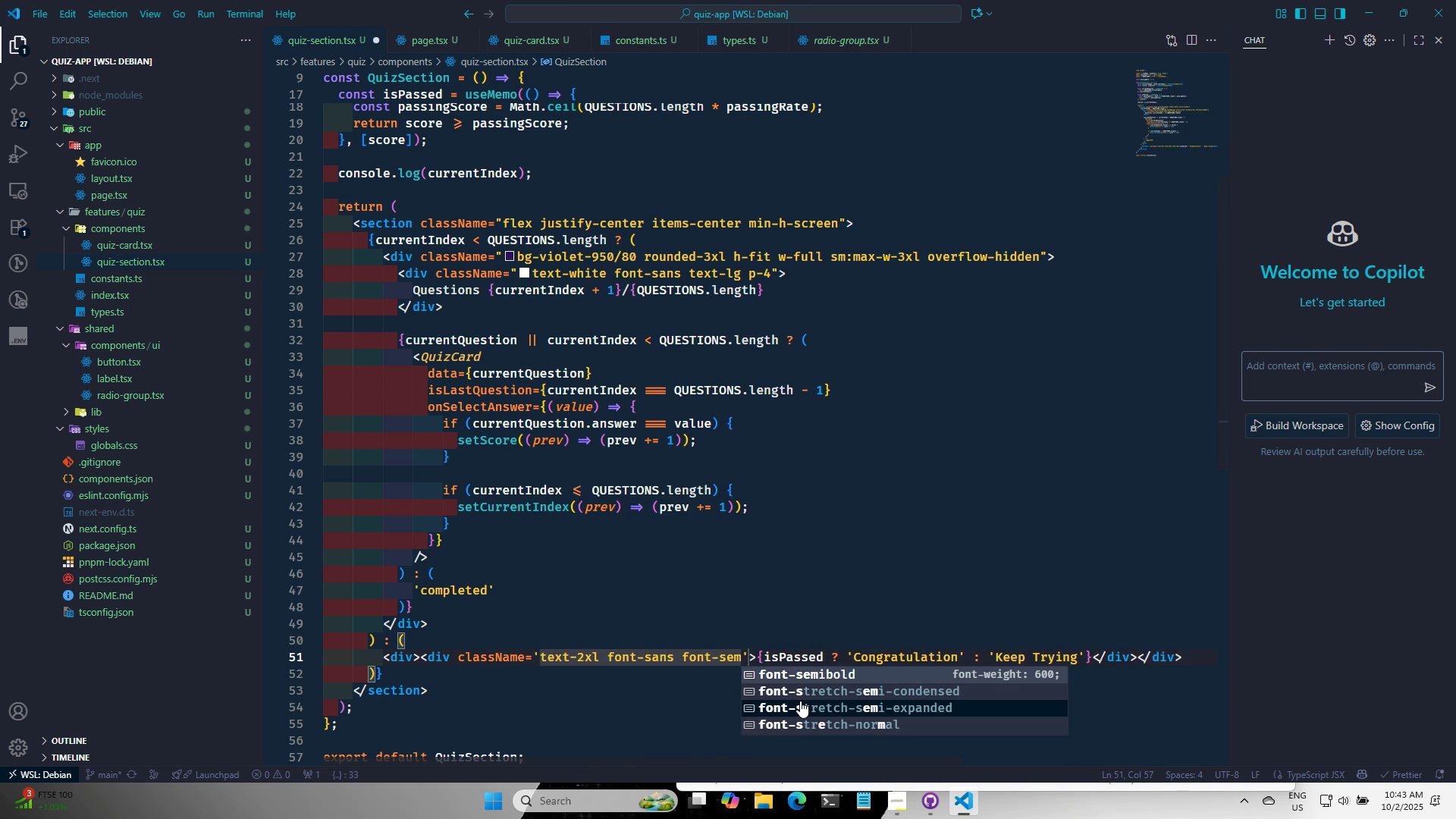 
key(Enter)